 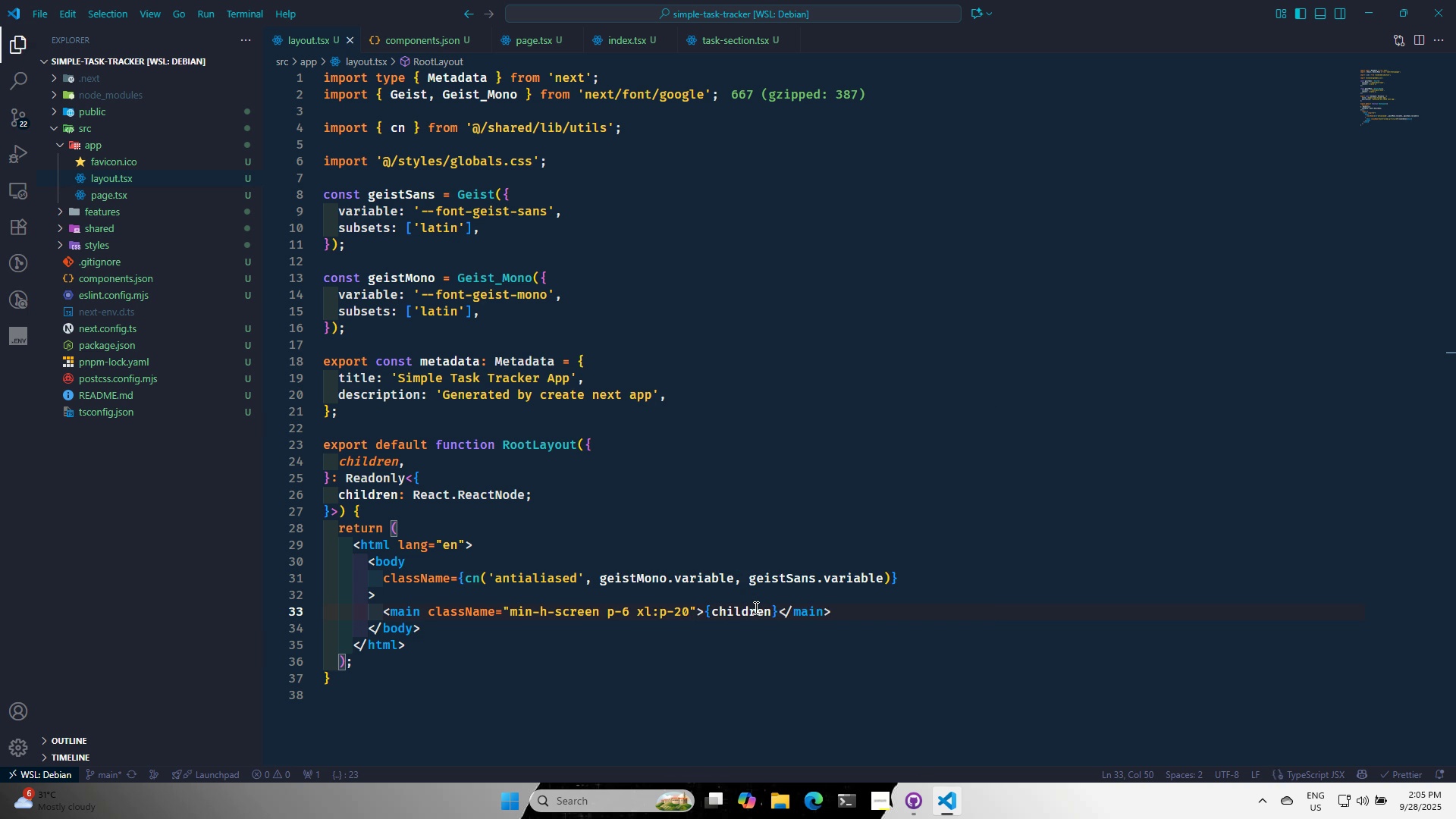 
key(Control+S)
 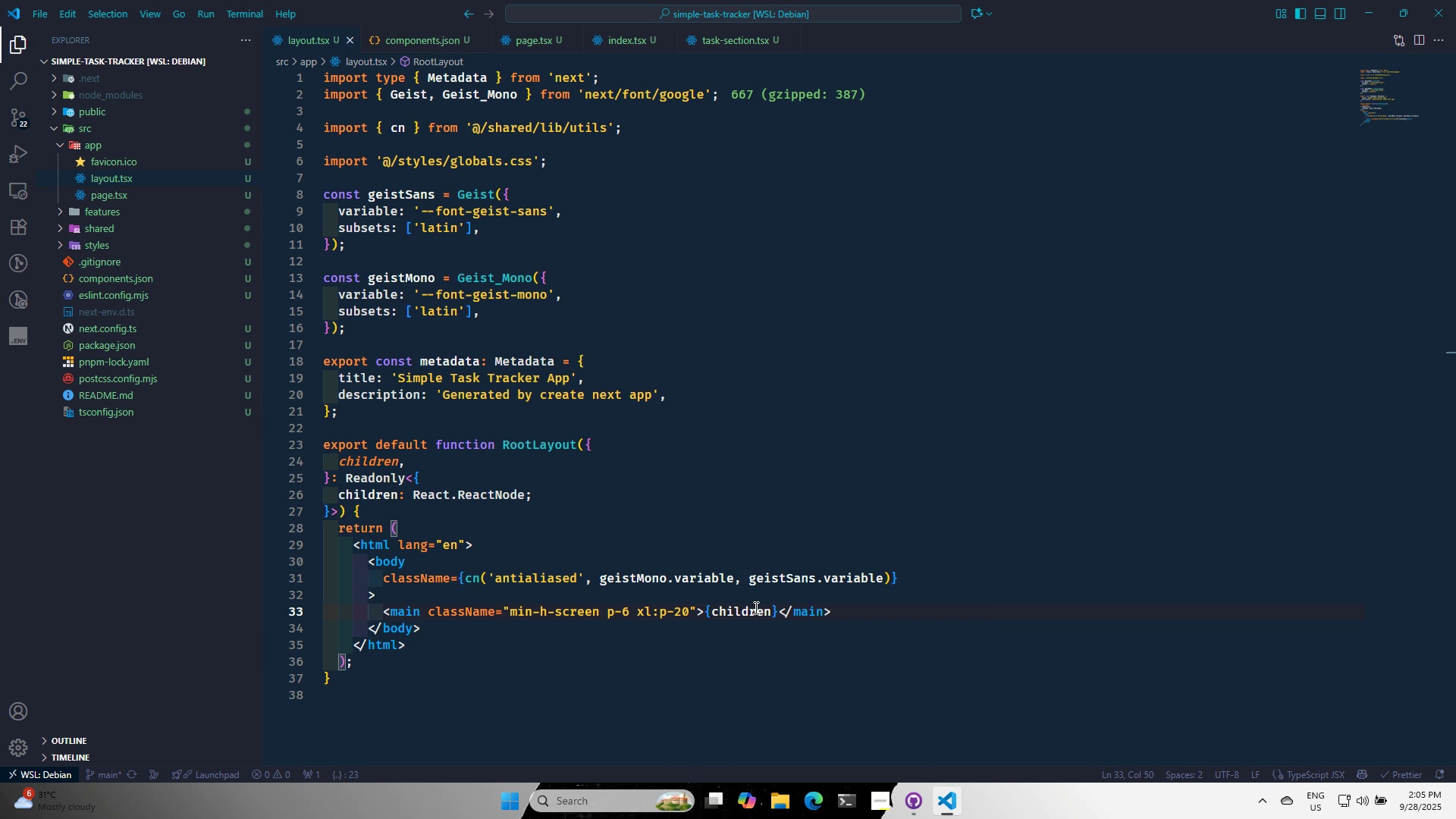 
key(Alt+AltLeft)
 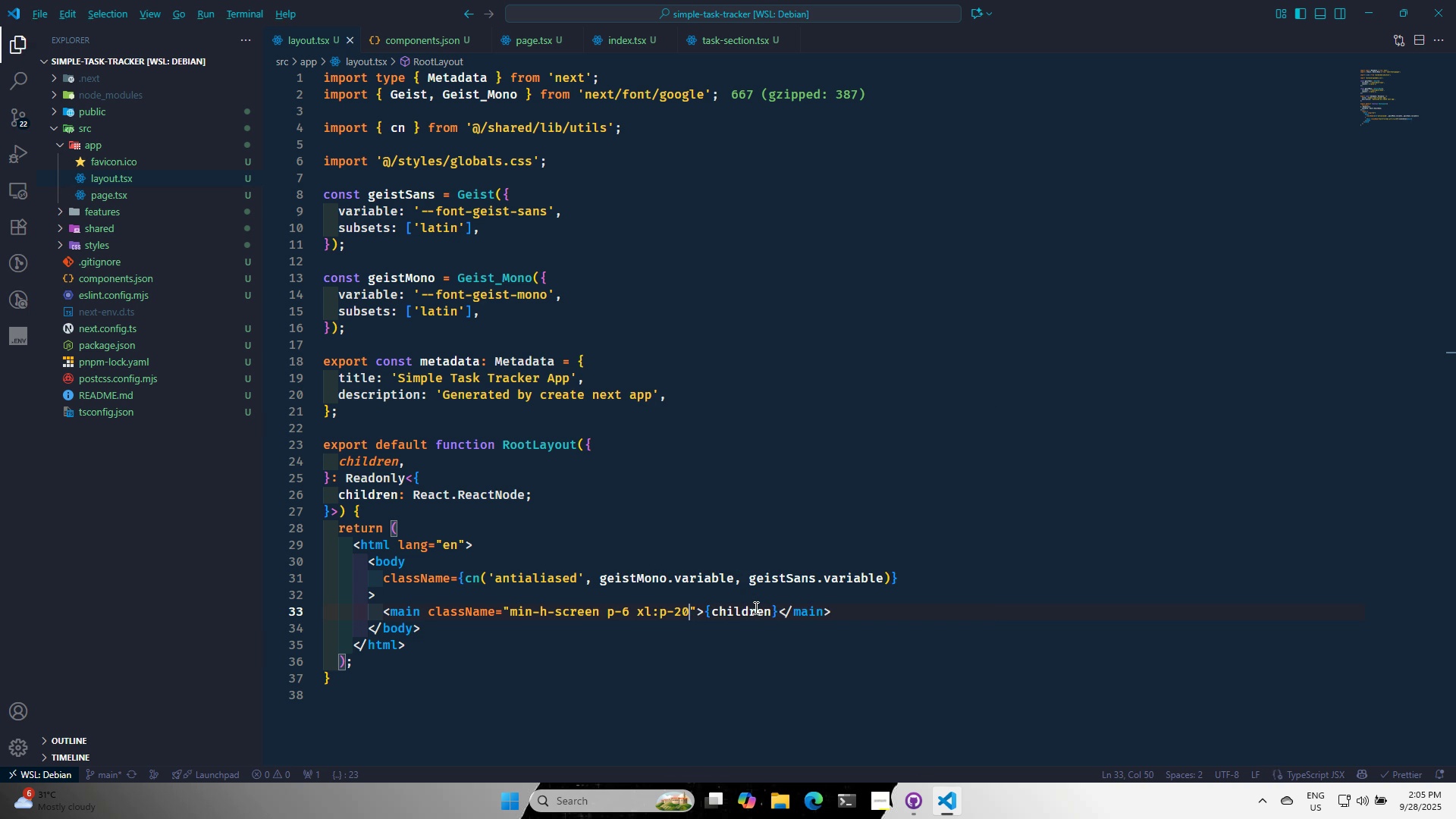 
key(Alt+Tab)
 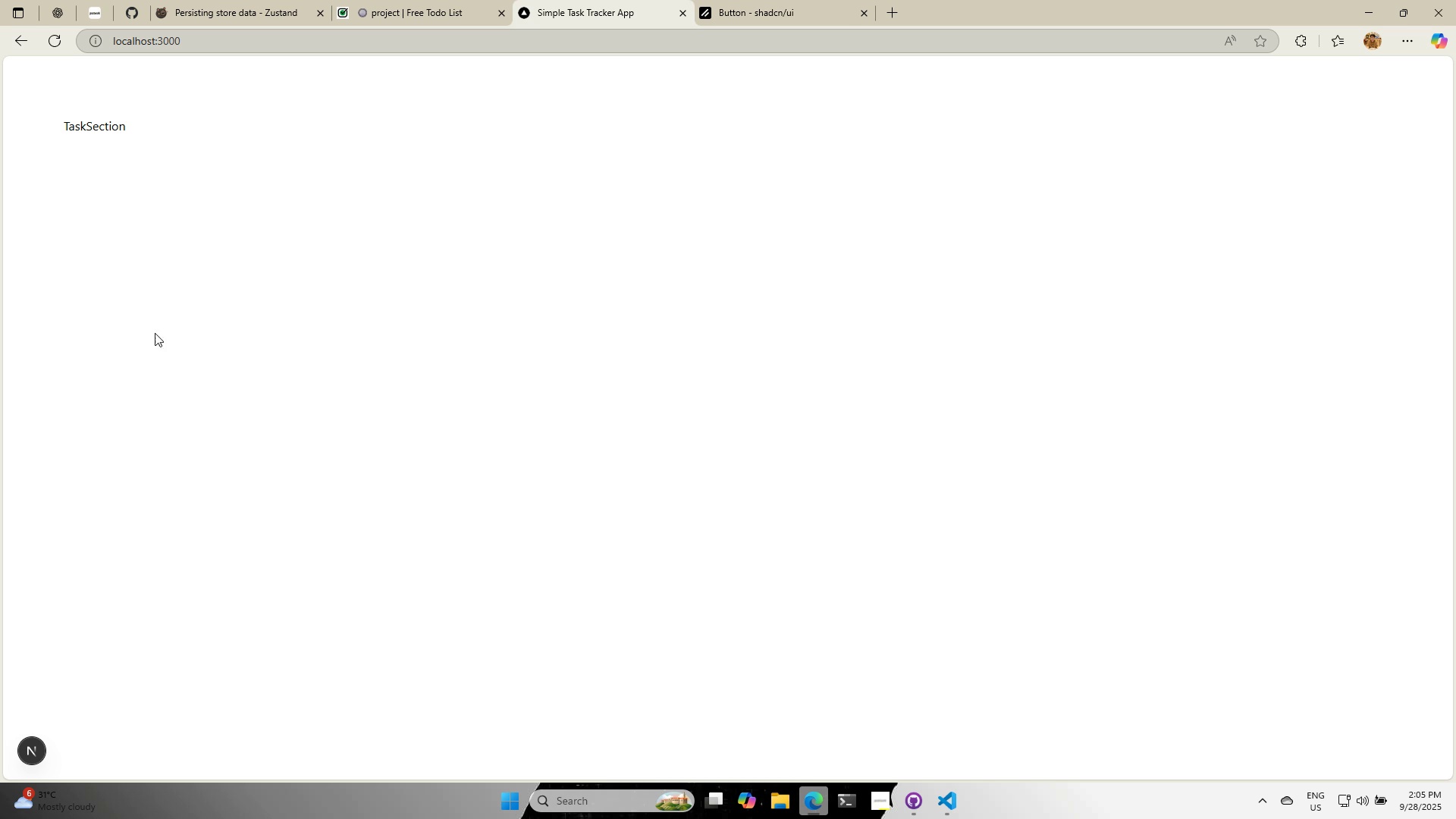 
key(Alt+AltLeft)
 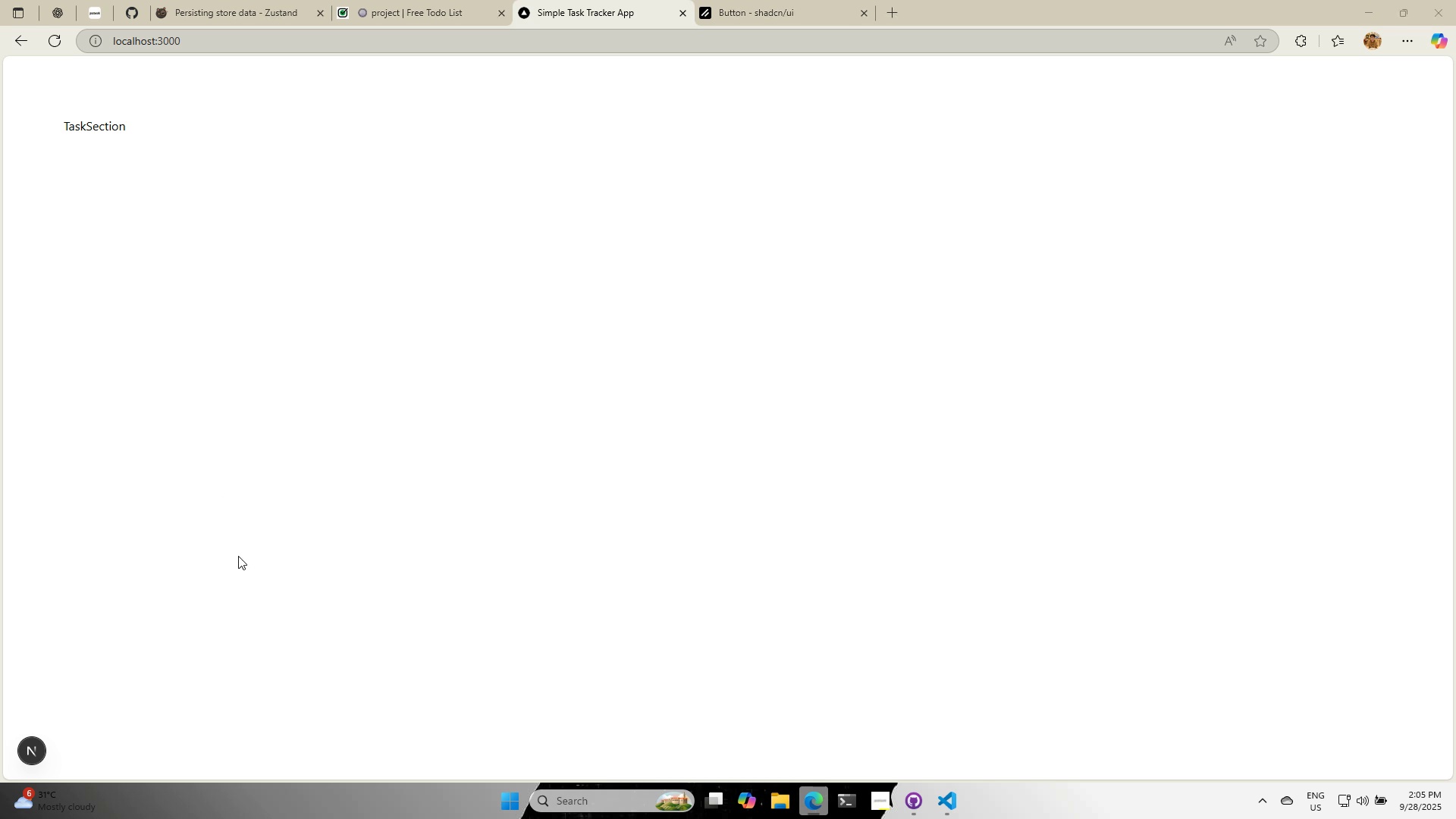 
key(Alt+Tab)
 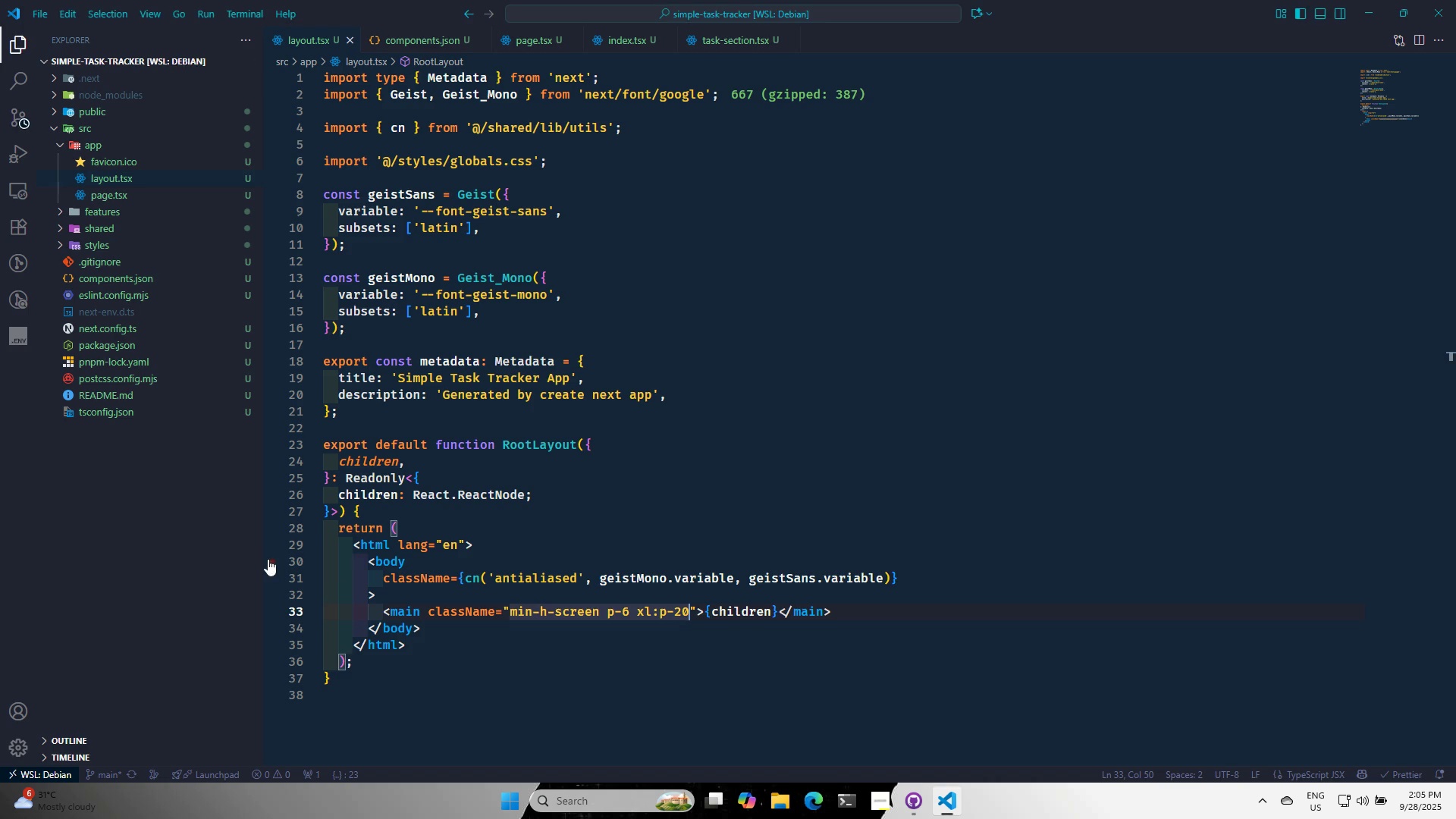 
key(Alt+AltLeft)
 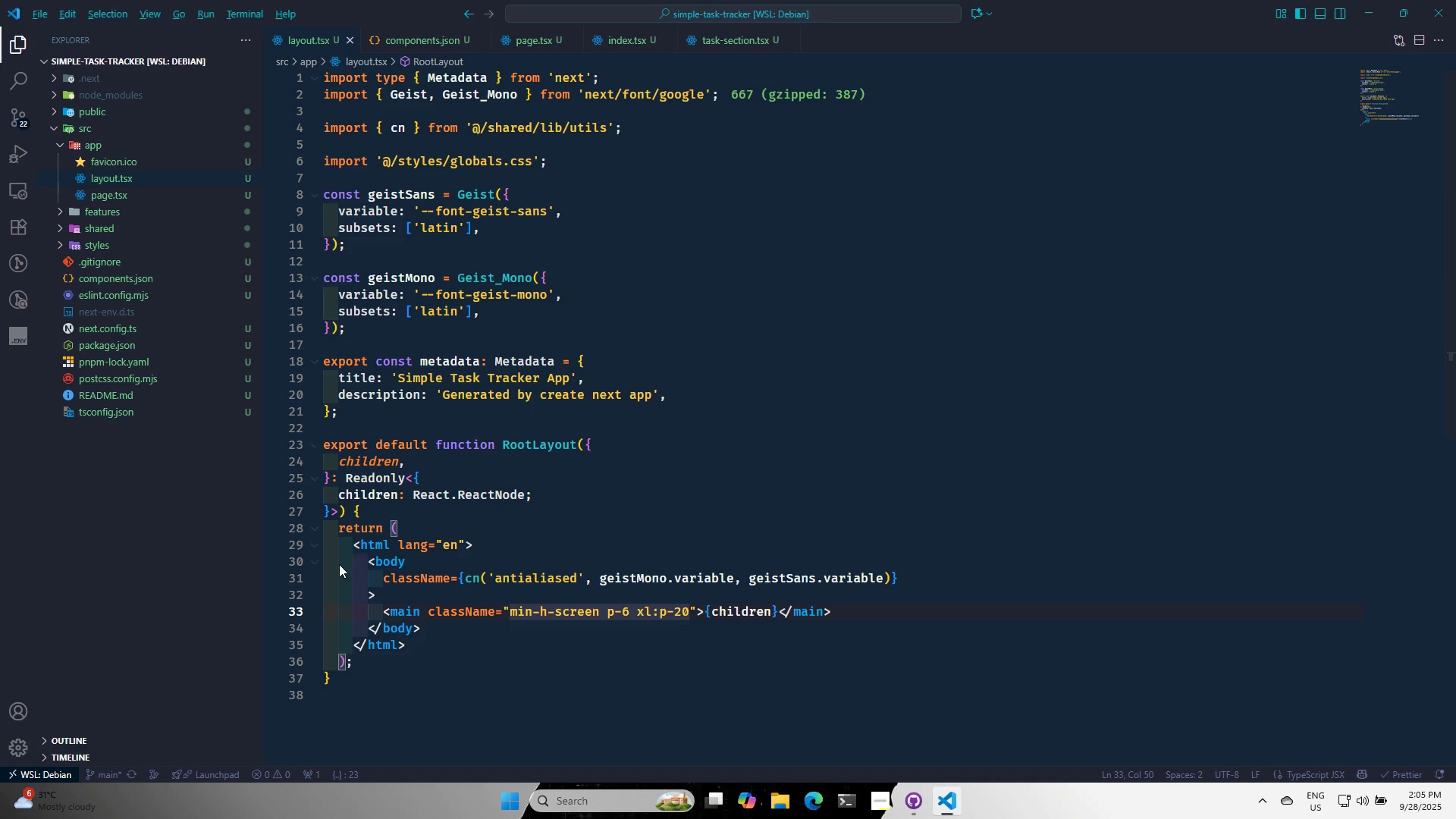 
key(Alt+Tab)
 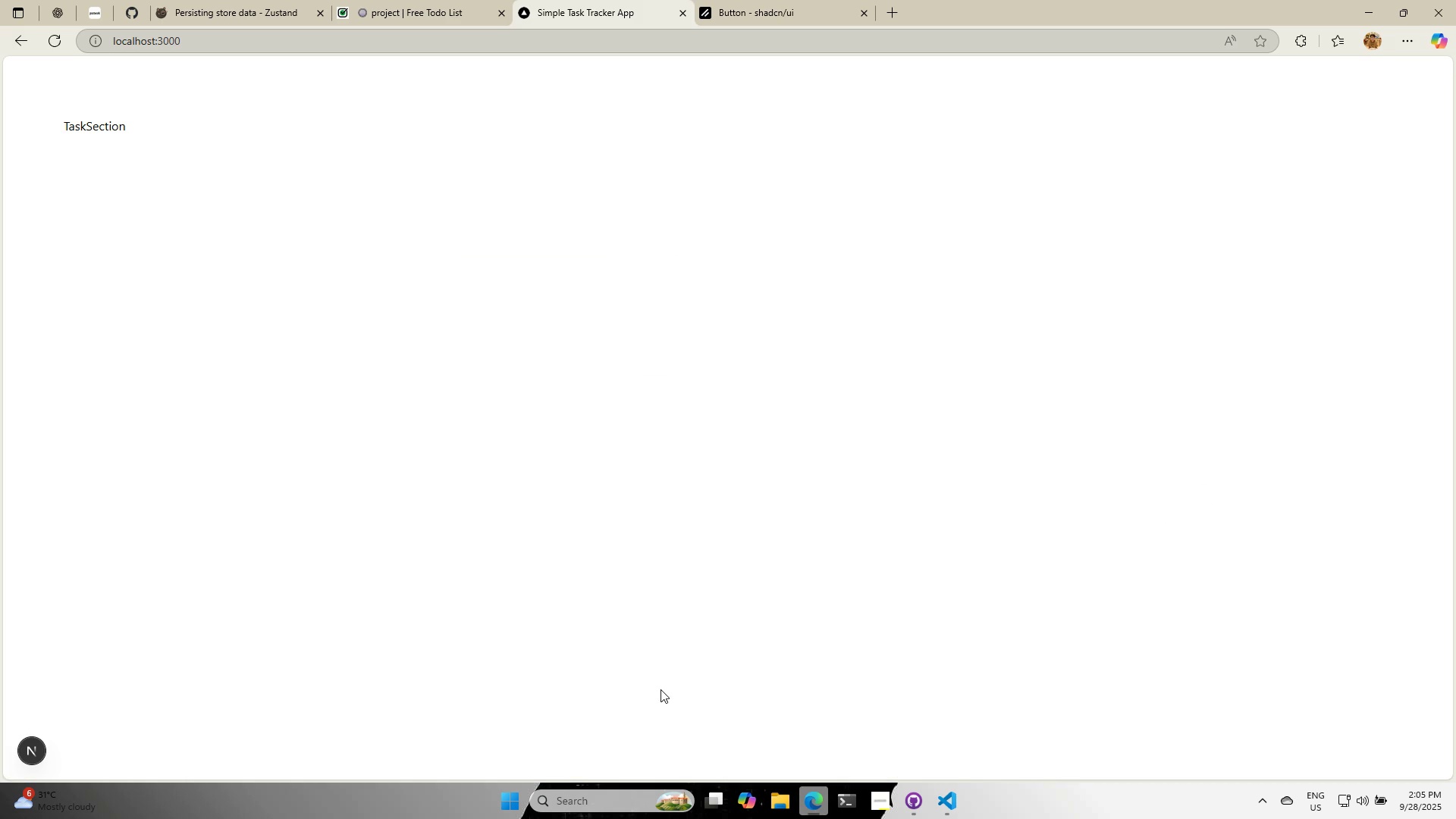 
right_click([661, 689])
 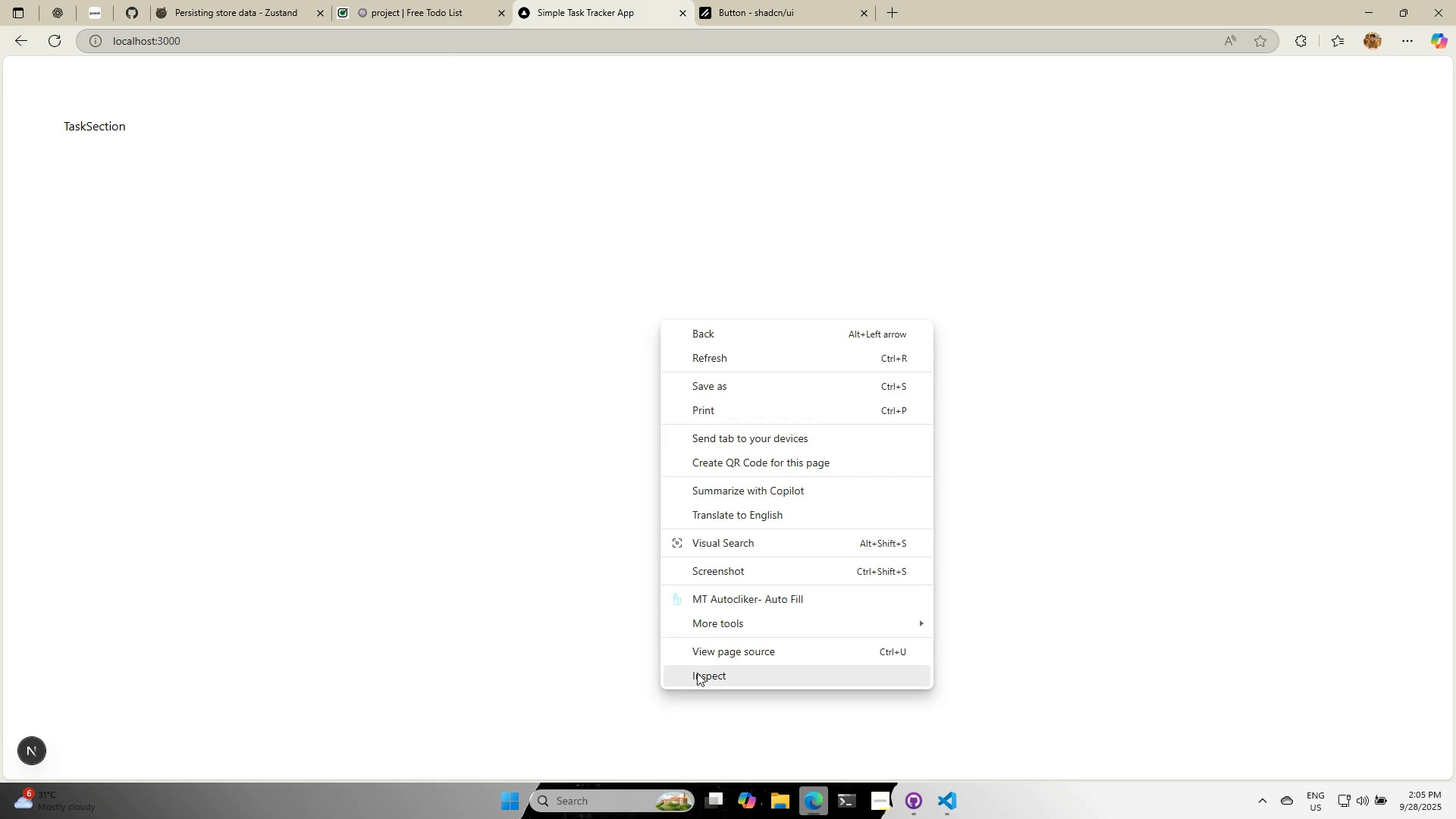 
left_click([697, 673])
 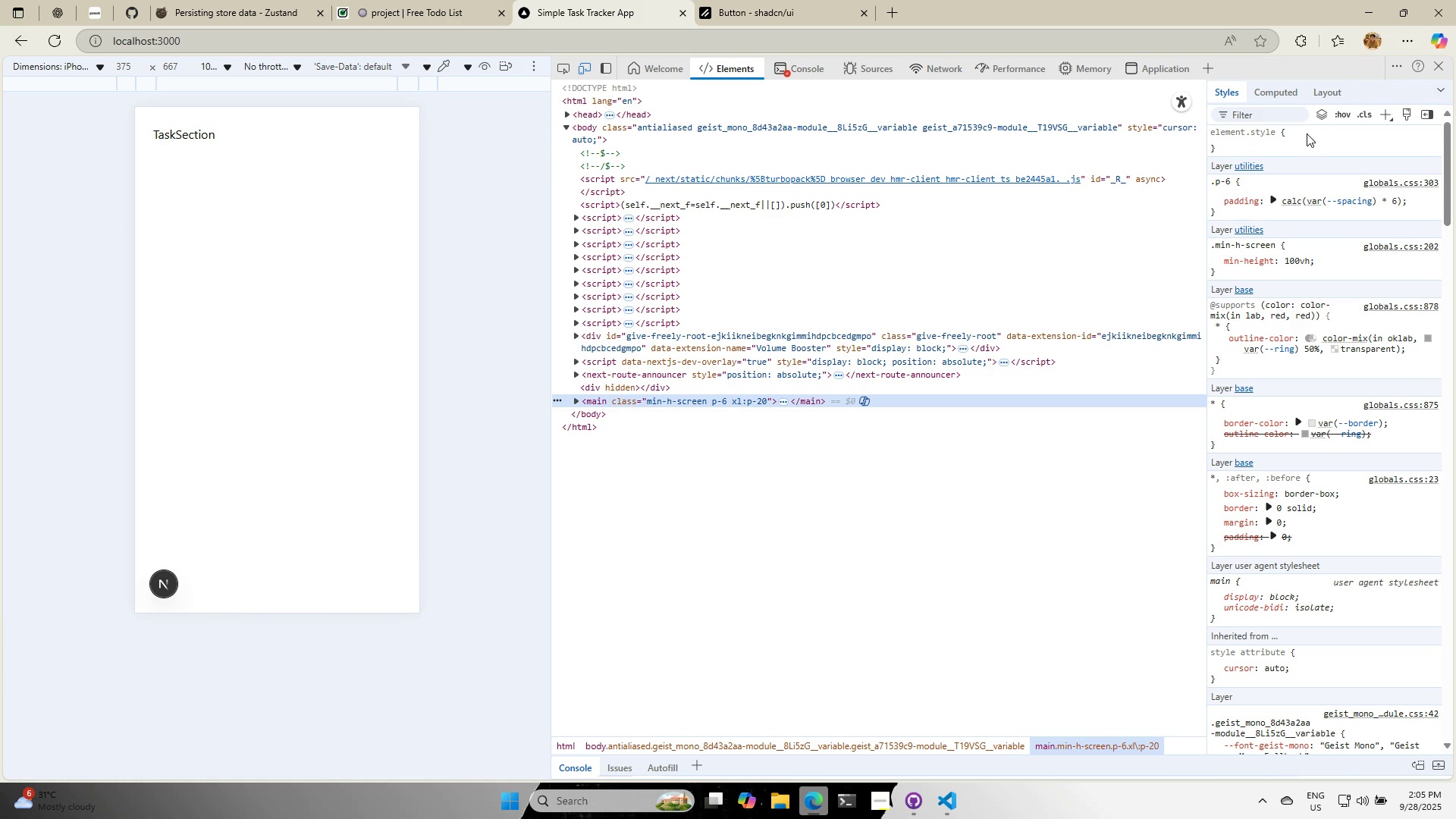 
left_click([1437, 70])
 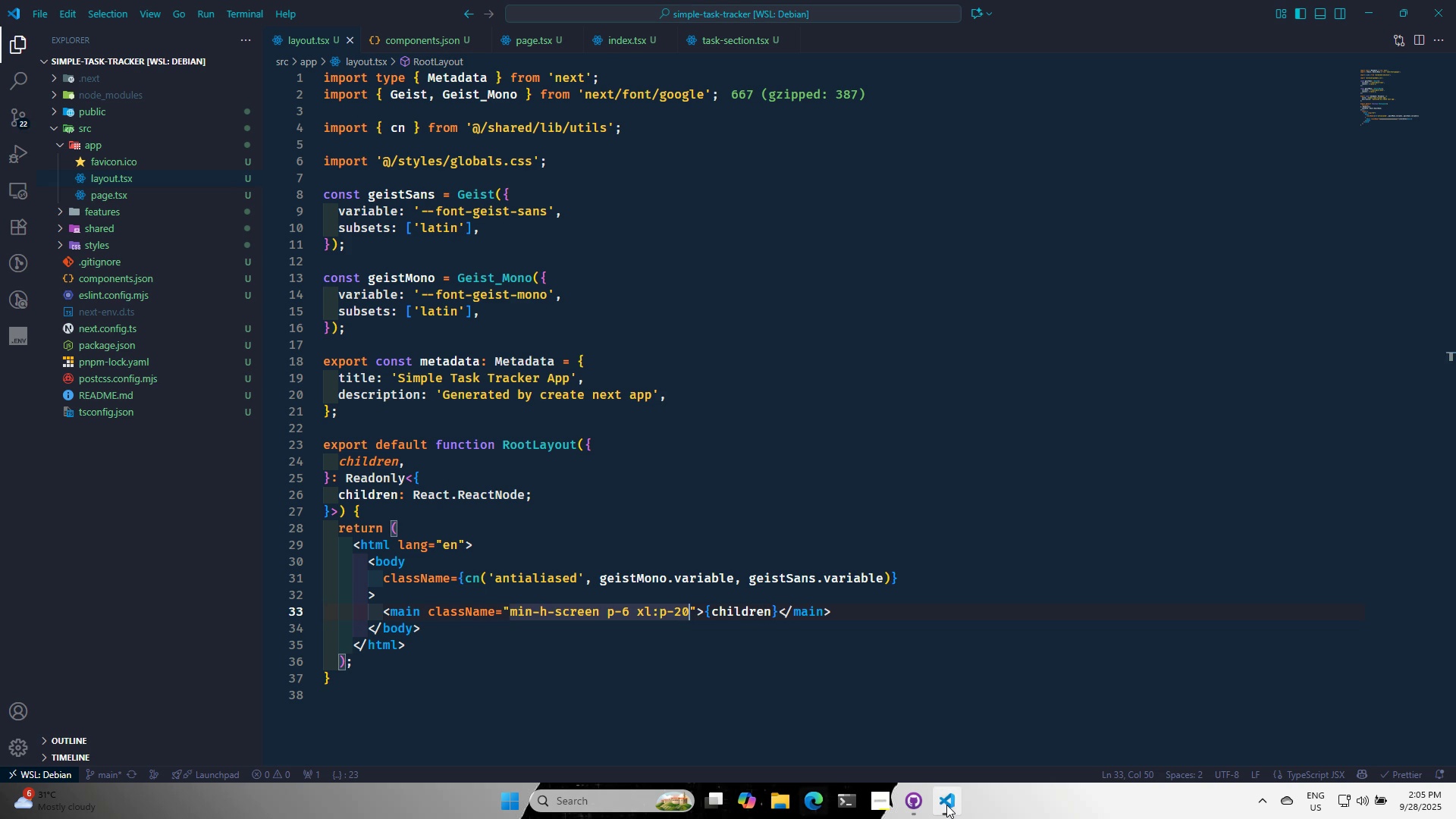 
left_click([745, 698])
 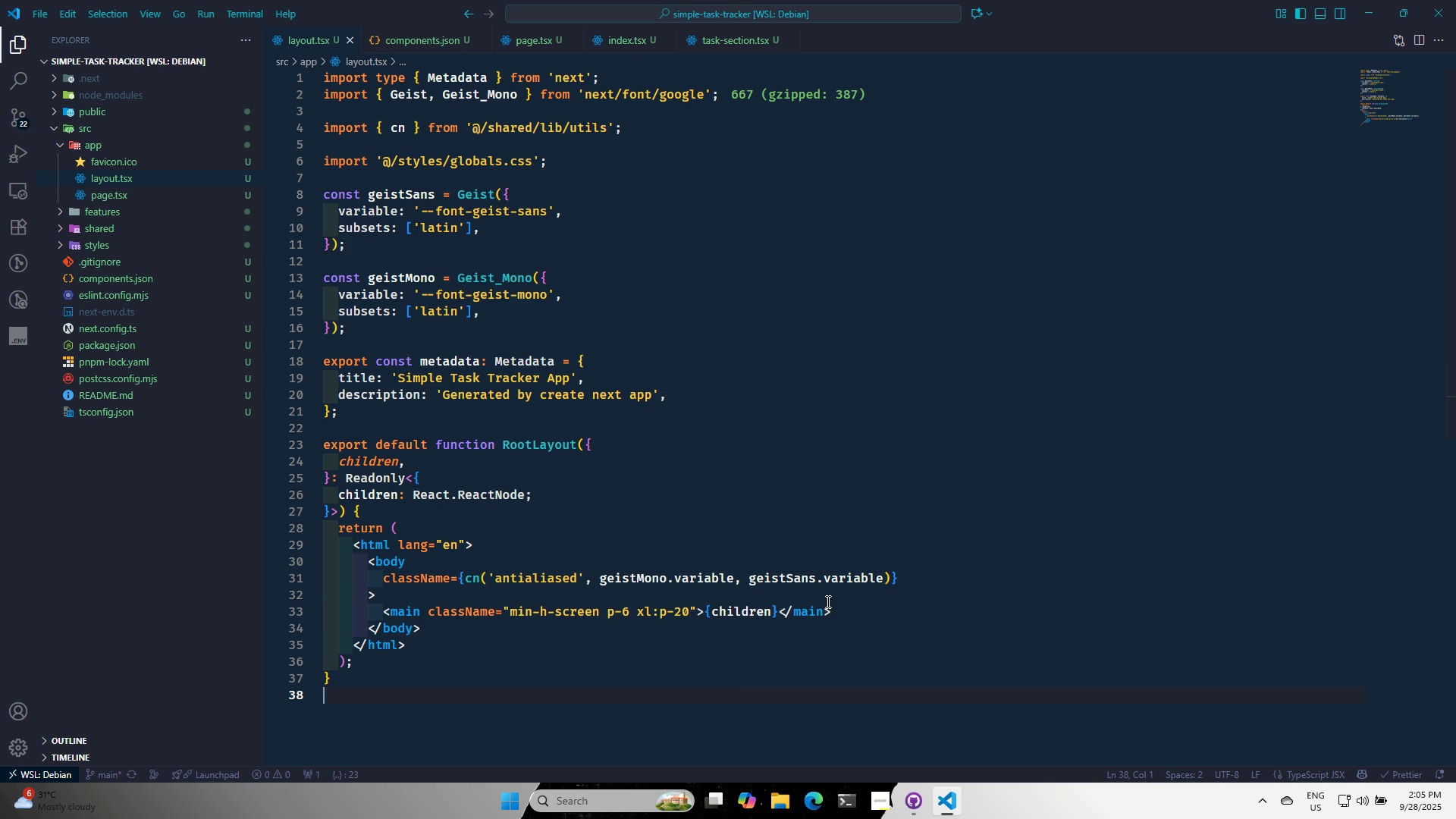 
mouse_move([819, 588])
 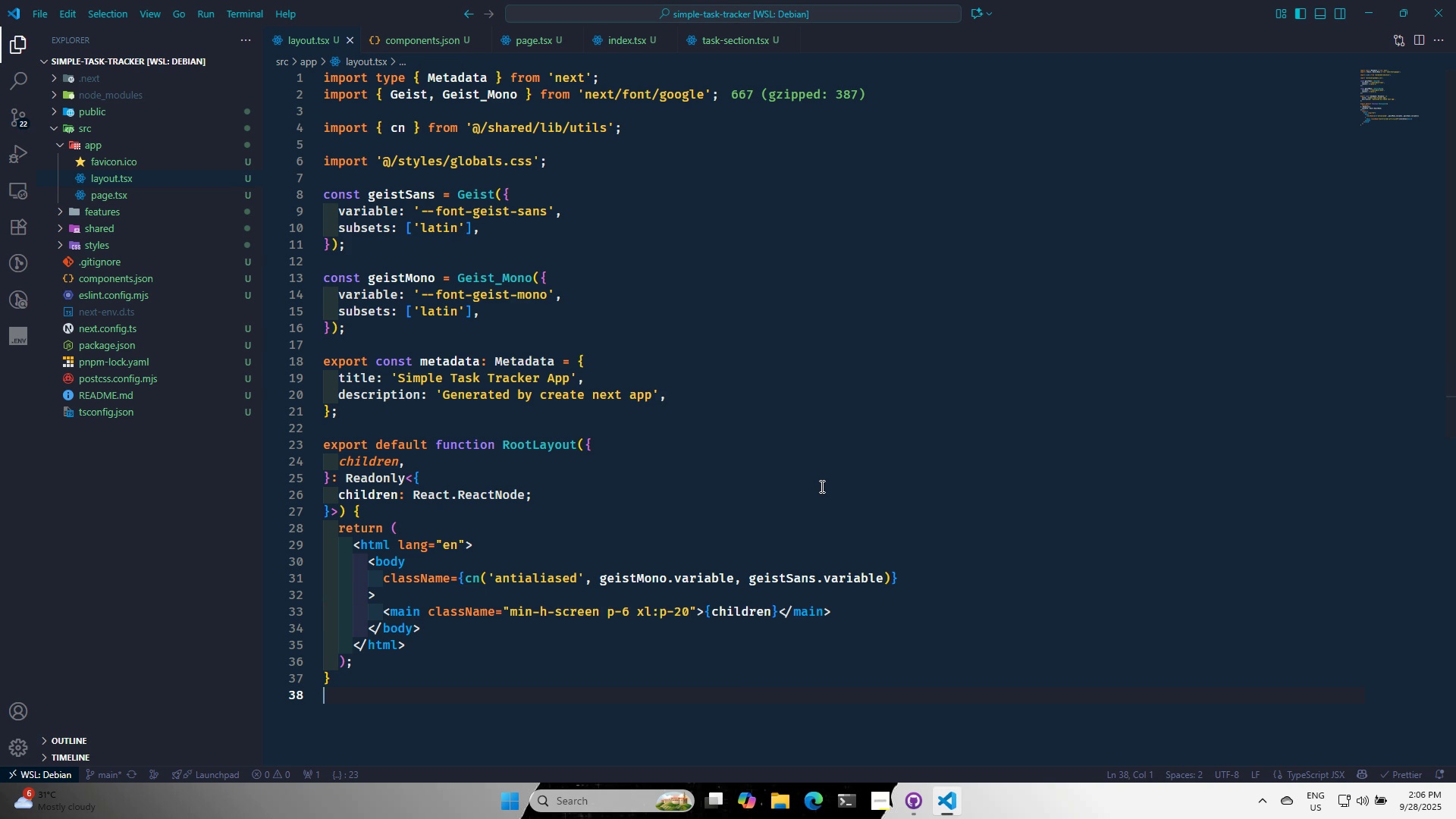 
wait(9.11)
 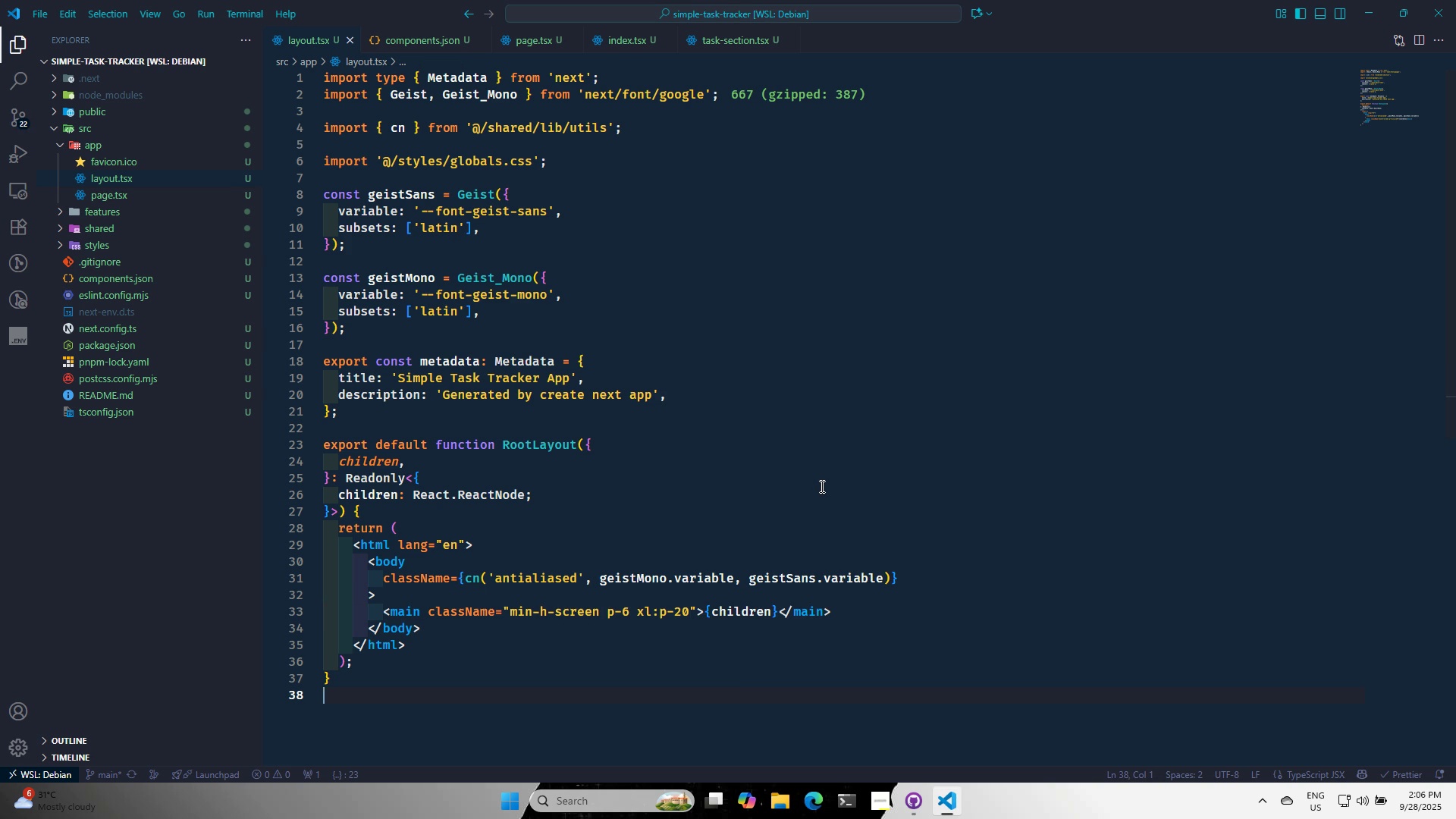 
left_click([349, 39])
 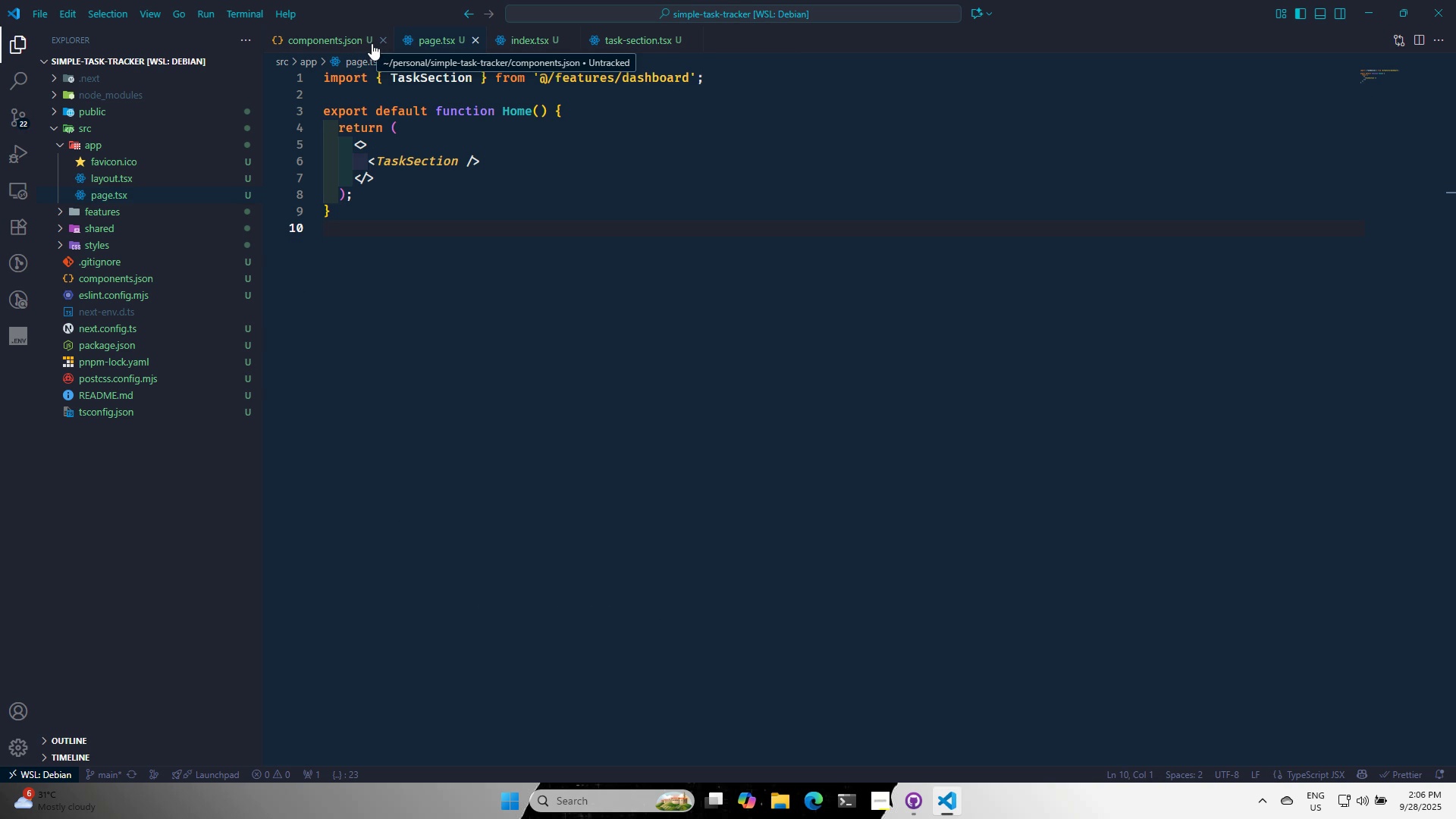 
left_click([378, 42])
 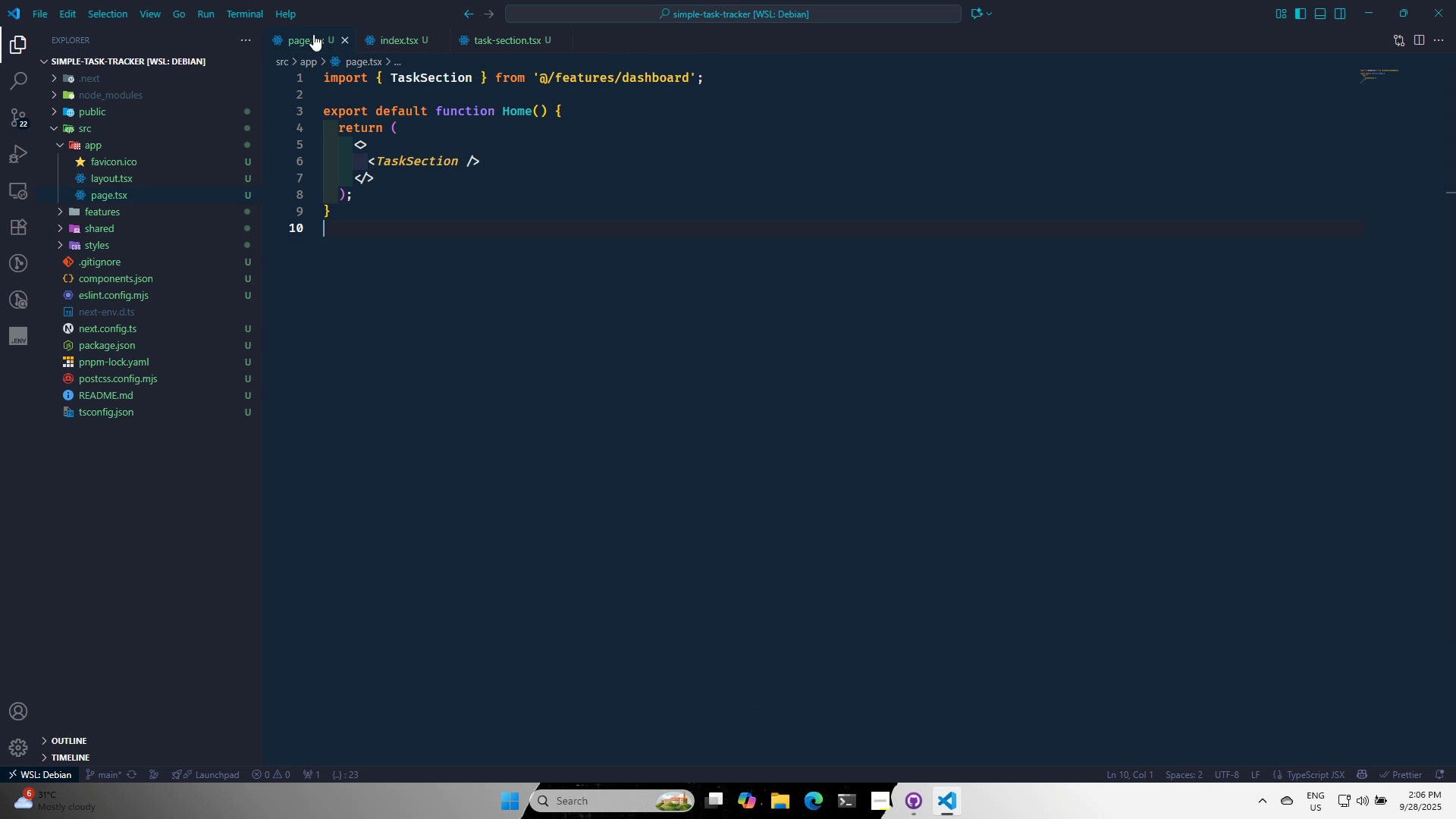 
left_click([313, 34])
 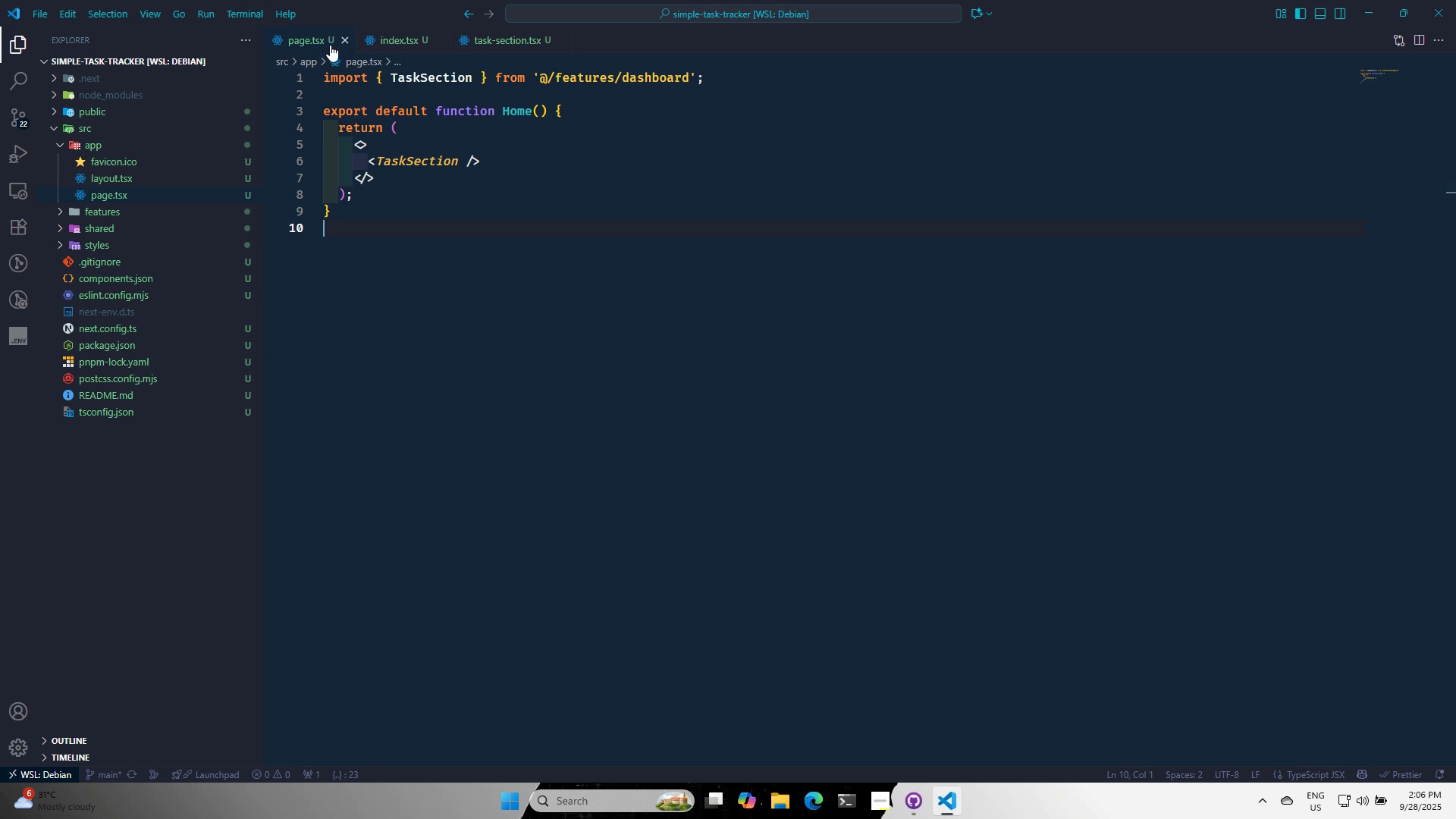 
left_click([344, 43])
 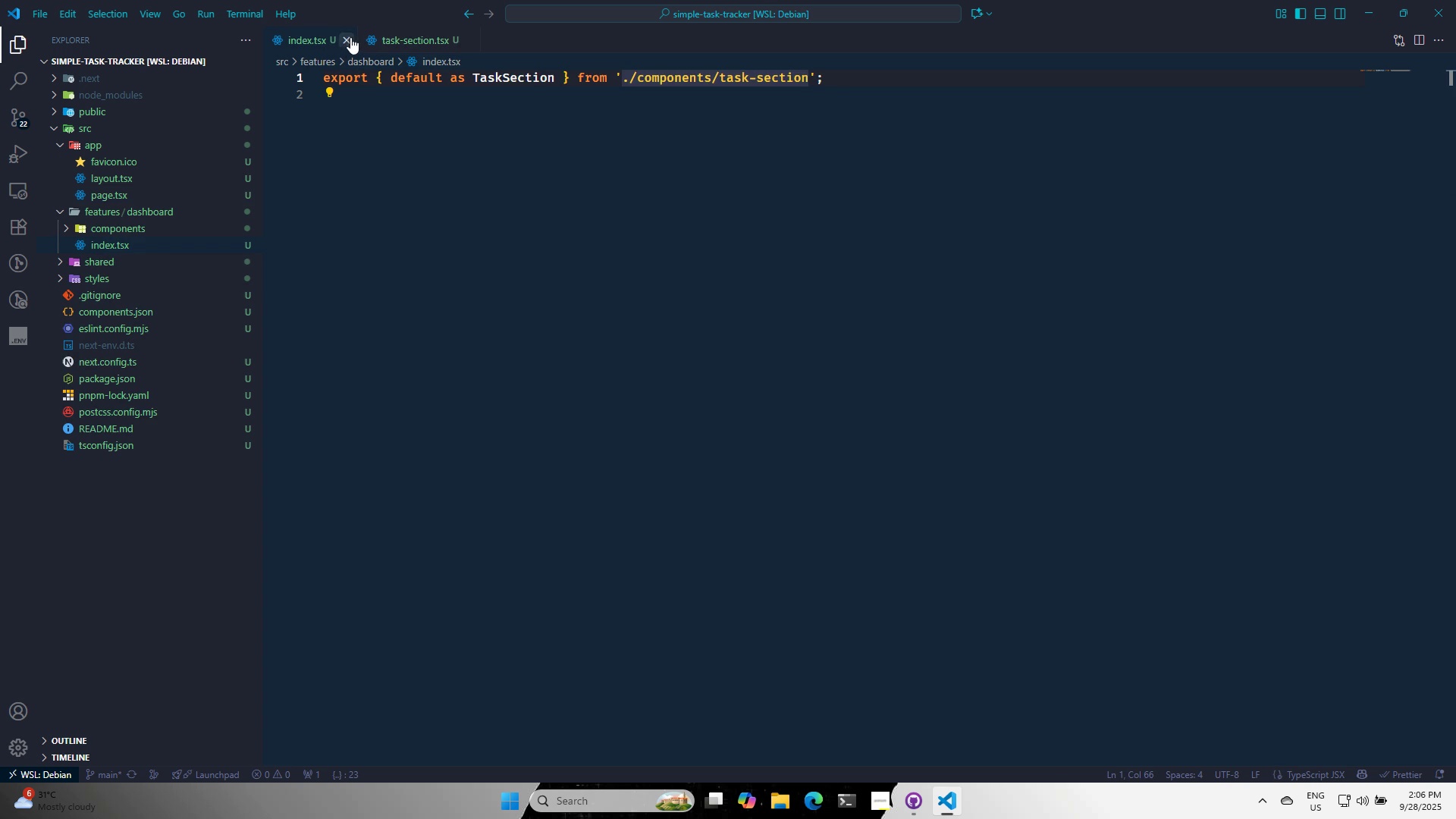 
left_click([348, 38])
 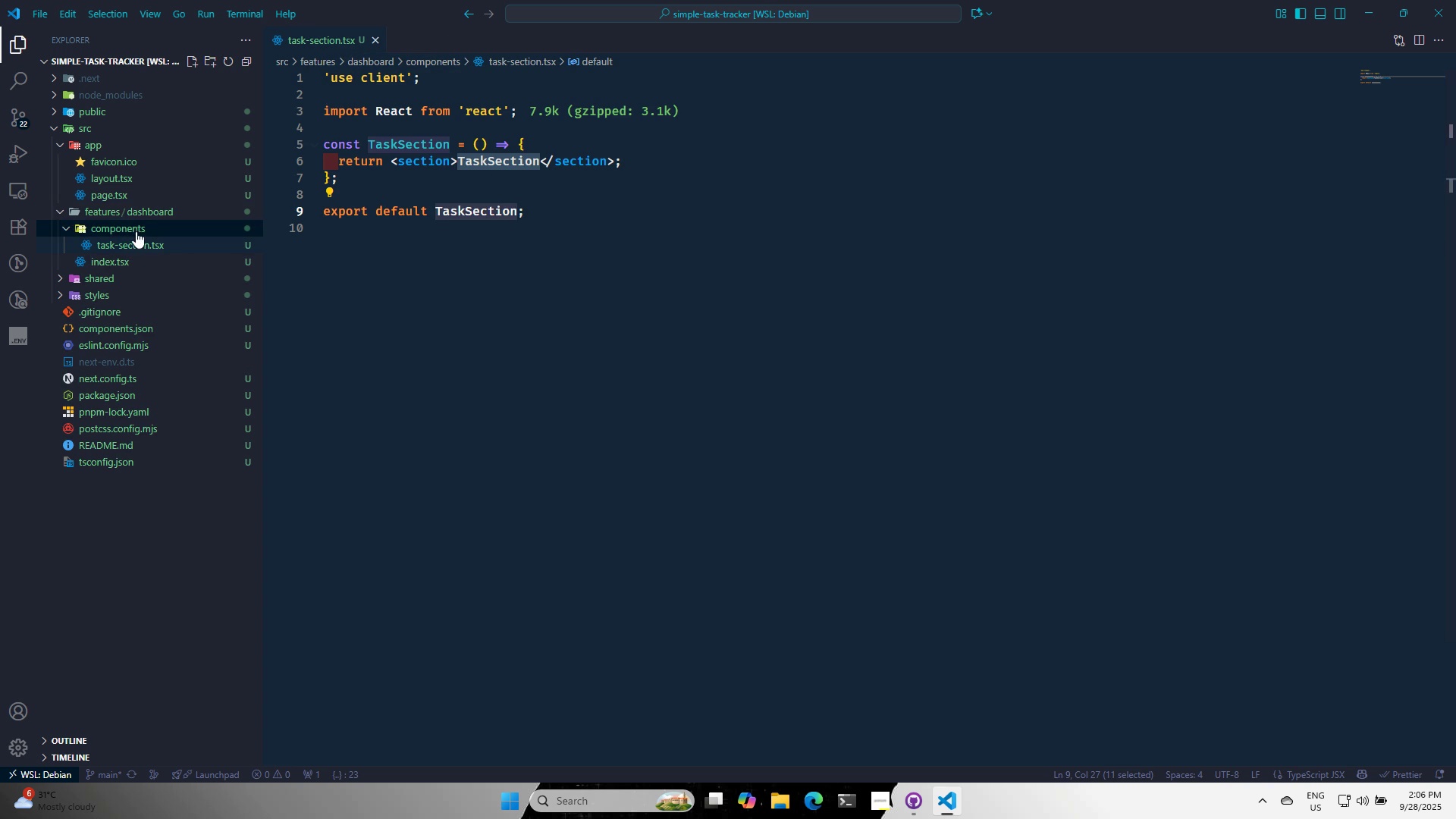 
left_click([112, 215])
 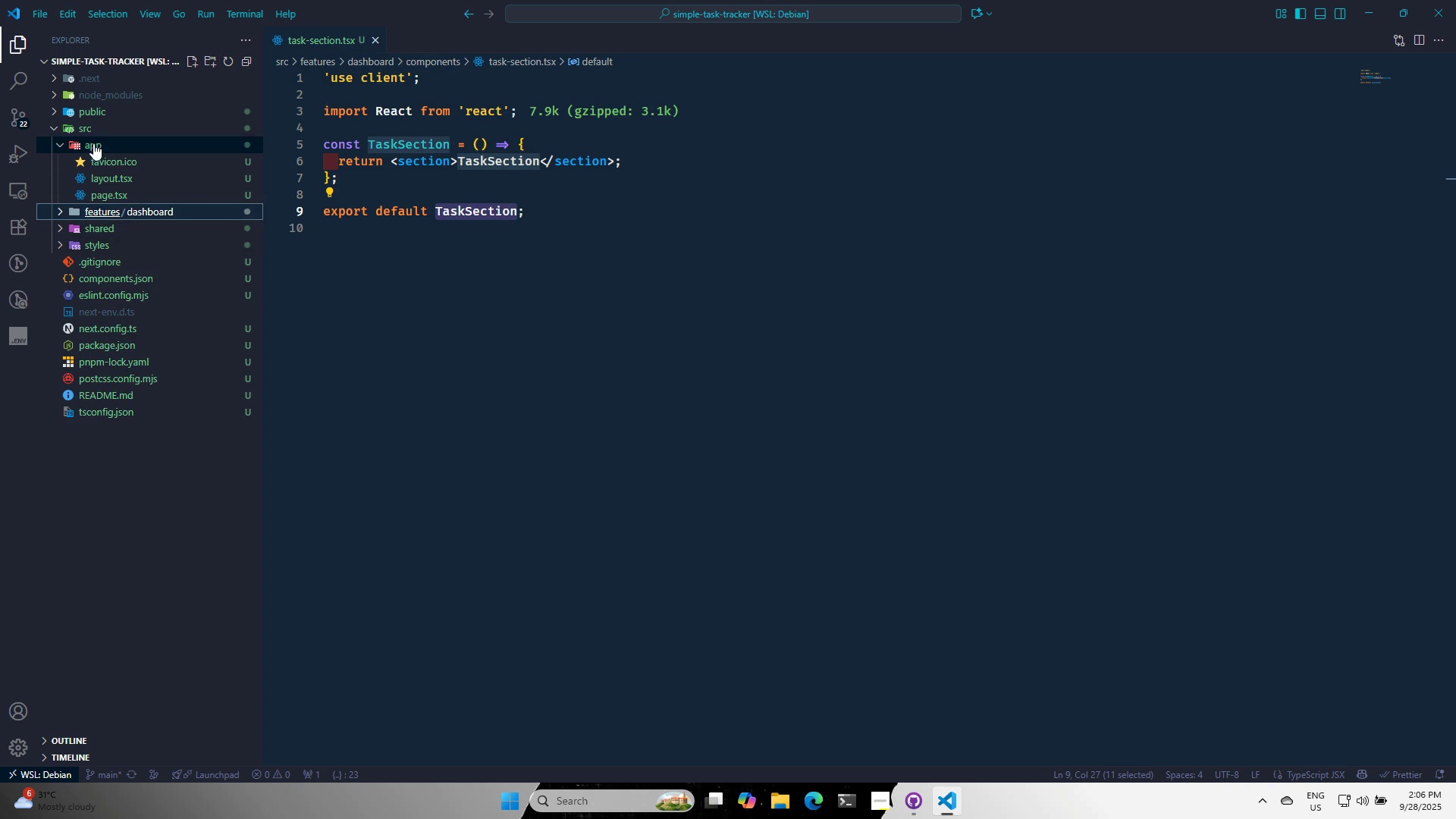 
left_click([93, 143])
 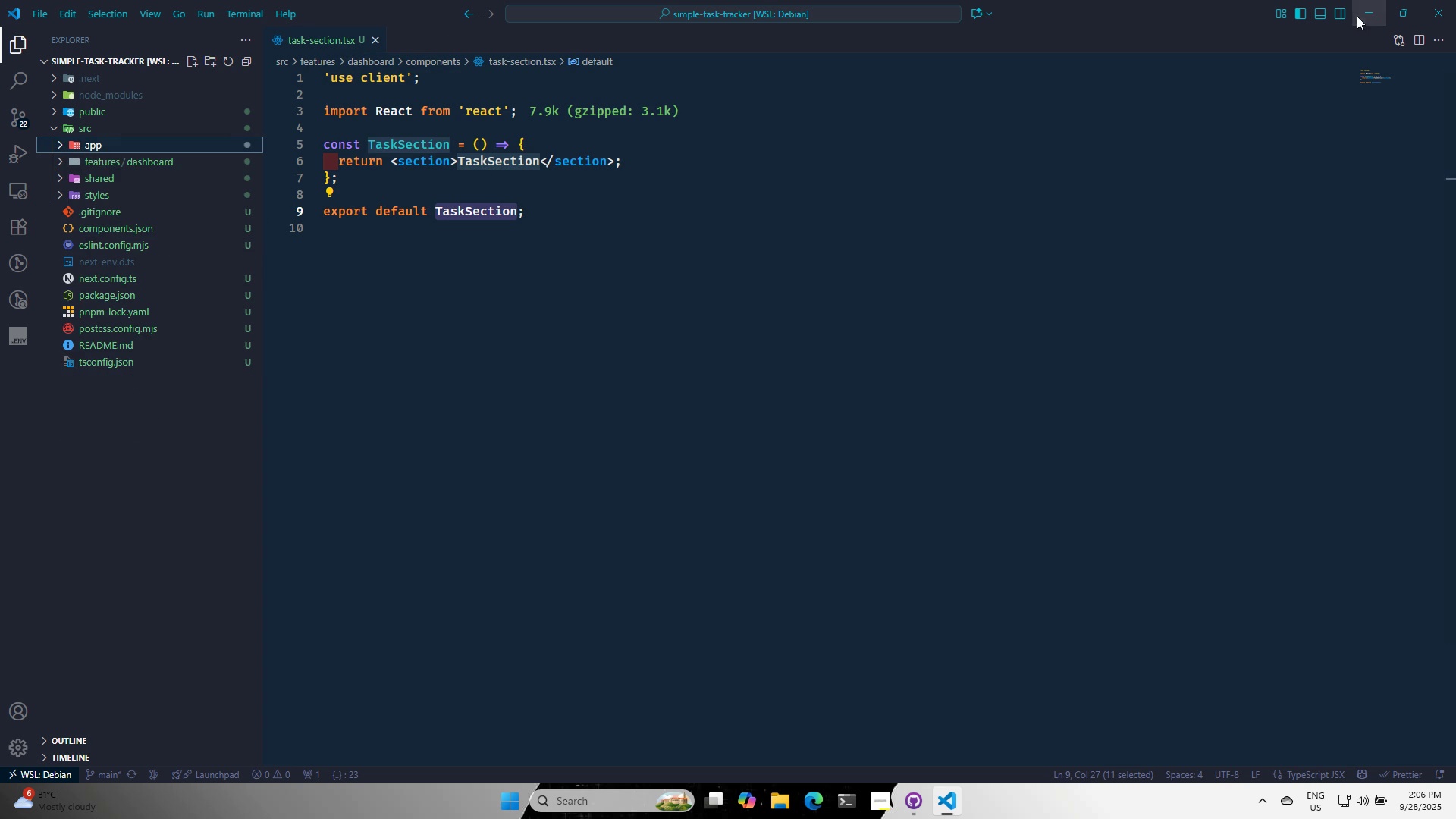 
left_click([1358, 16])
 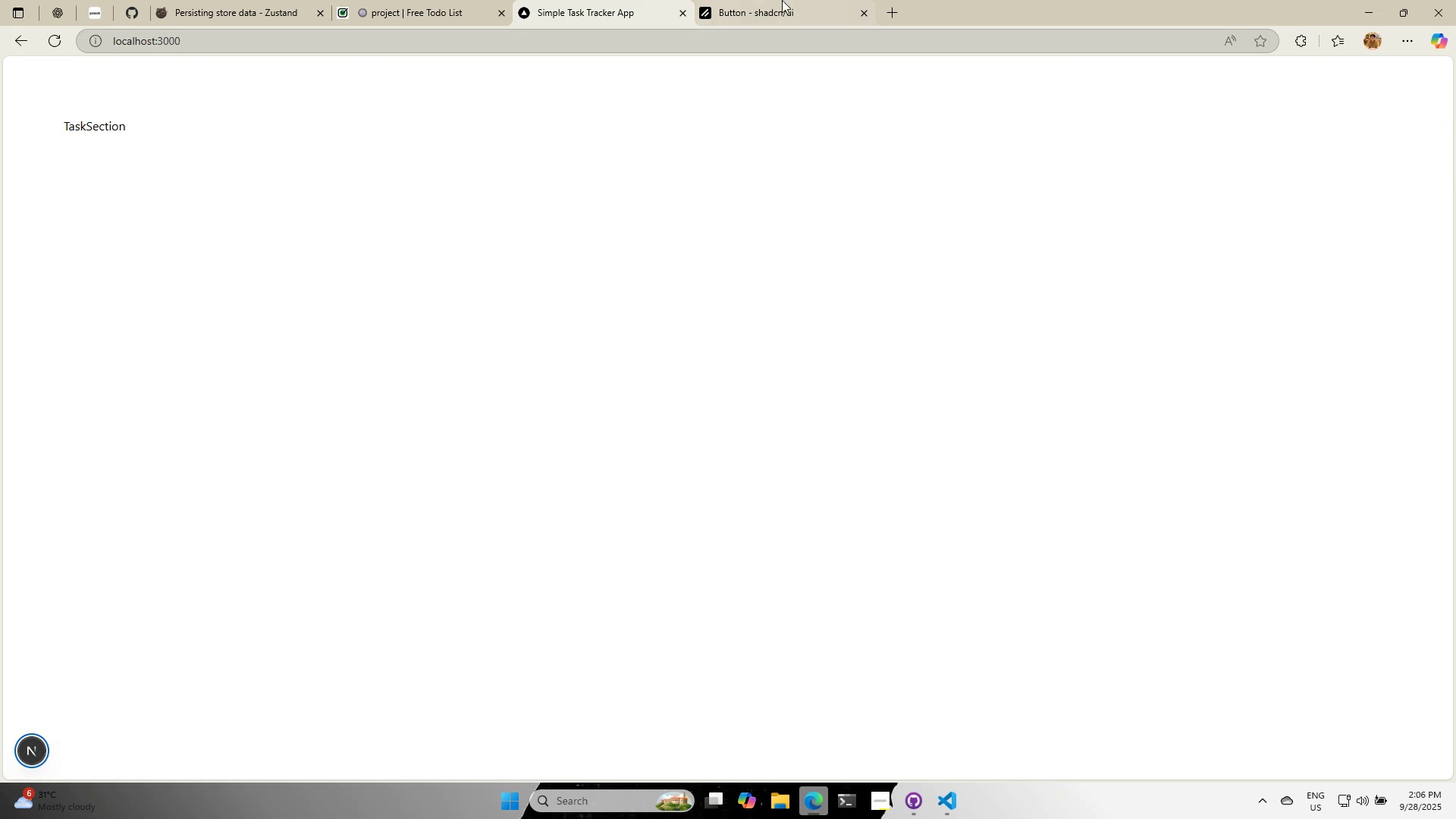 
left_click([790, 0])
 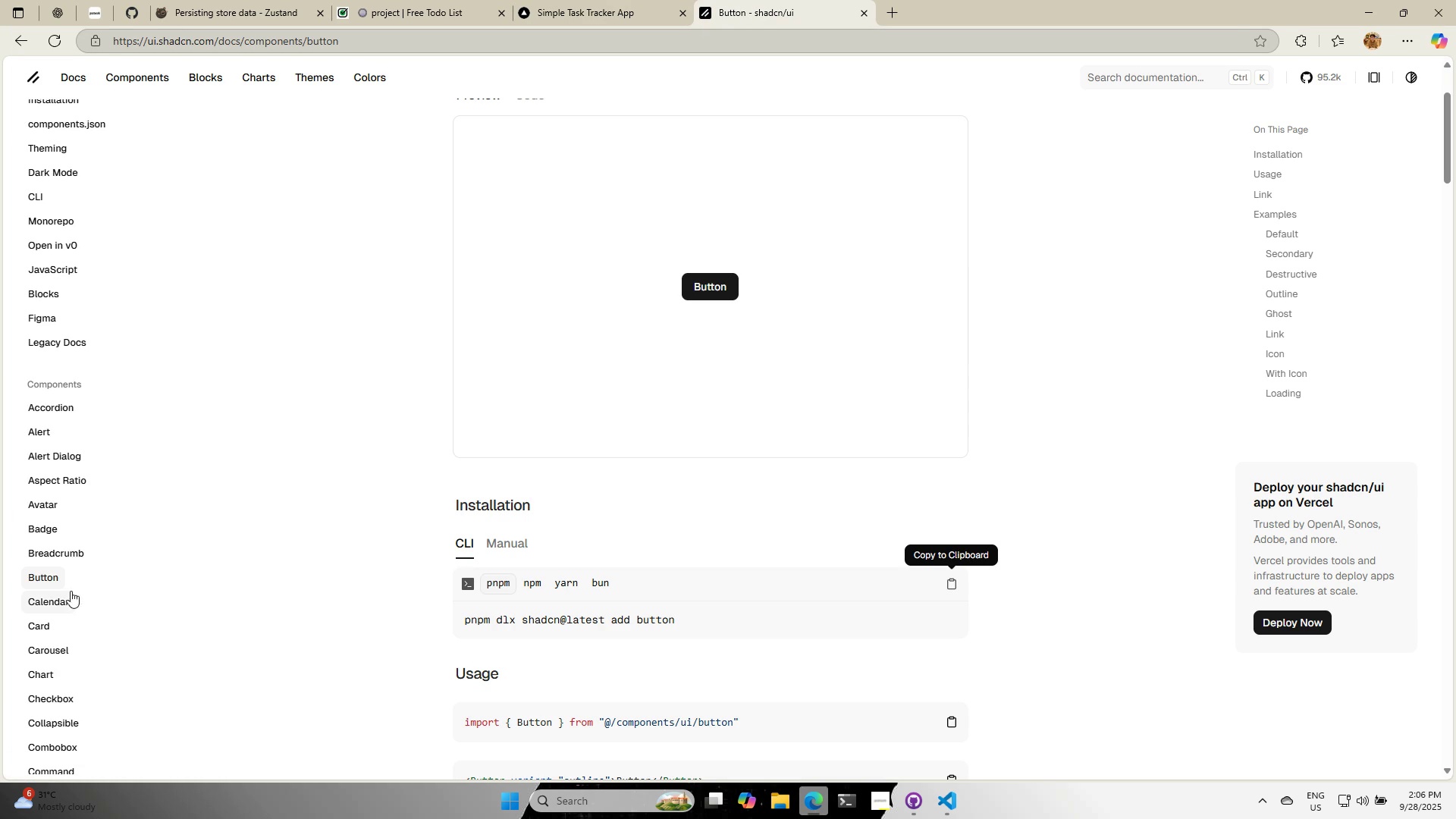 
scroll: coordinate [717, 682], scroll_direction: down, amount: 7.0
 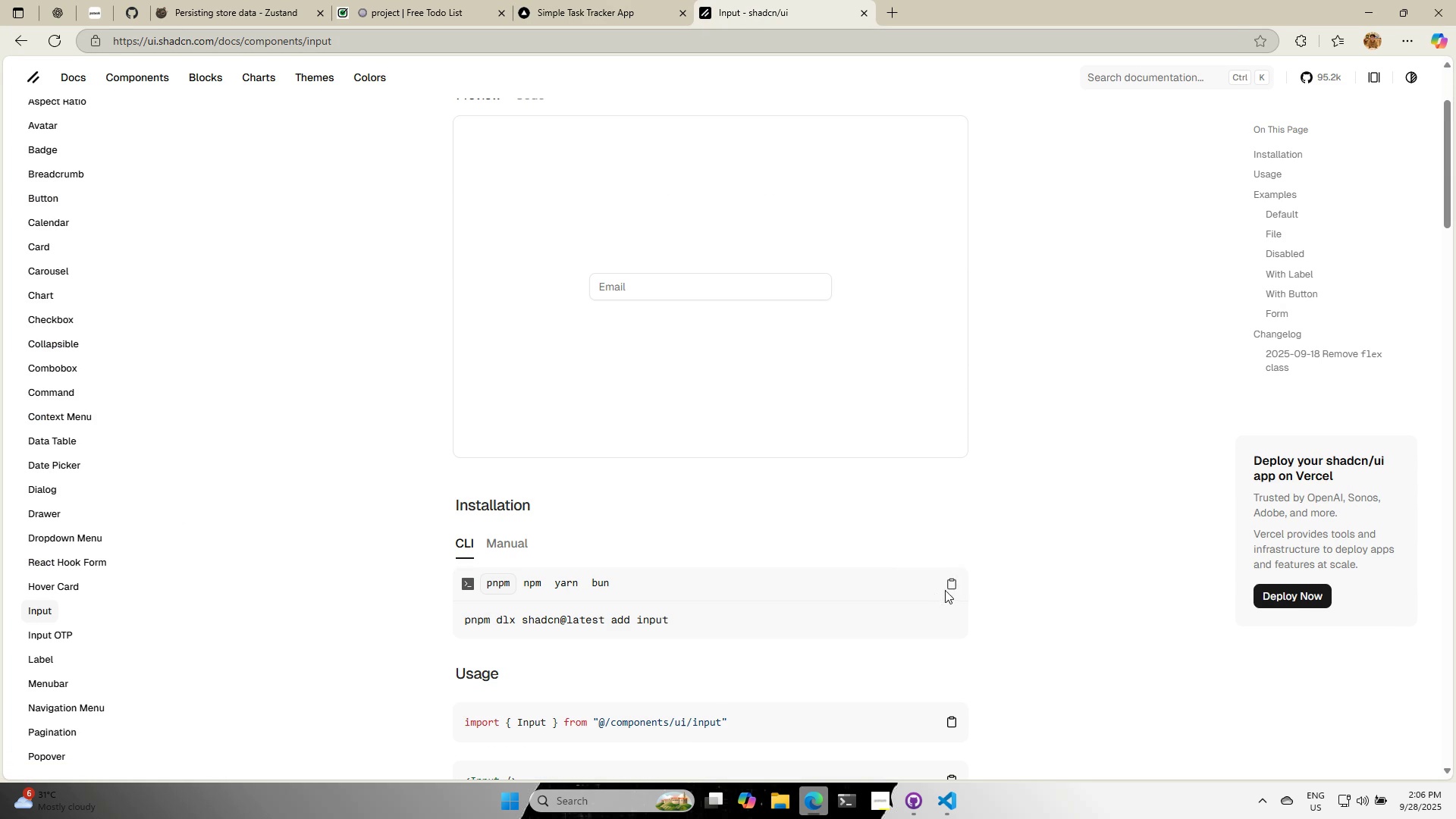 
left_click([950, 590])
 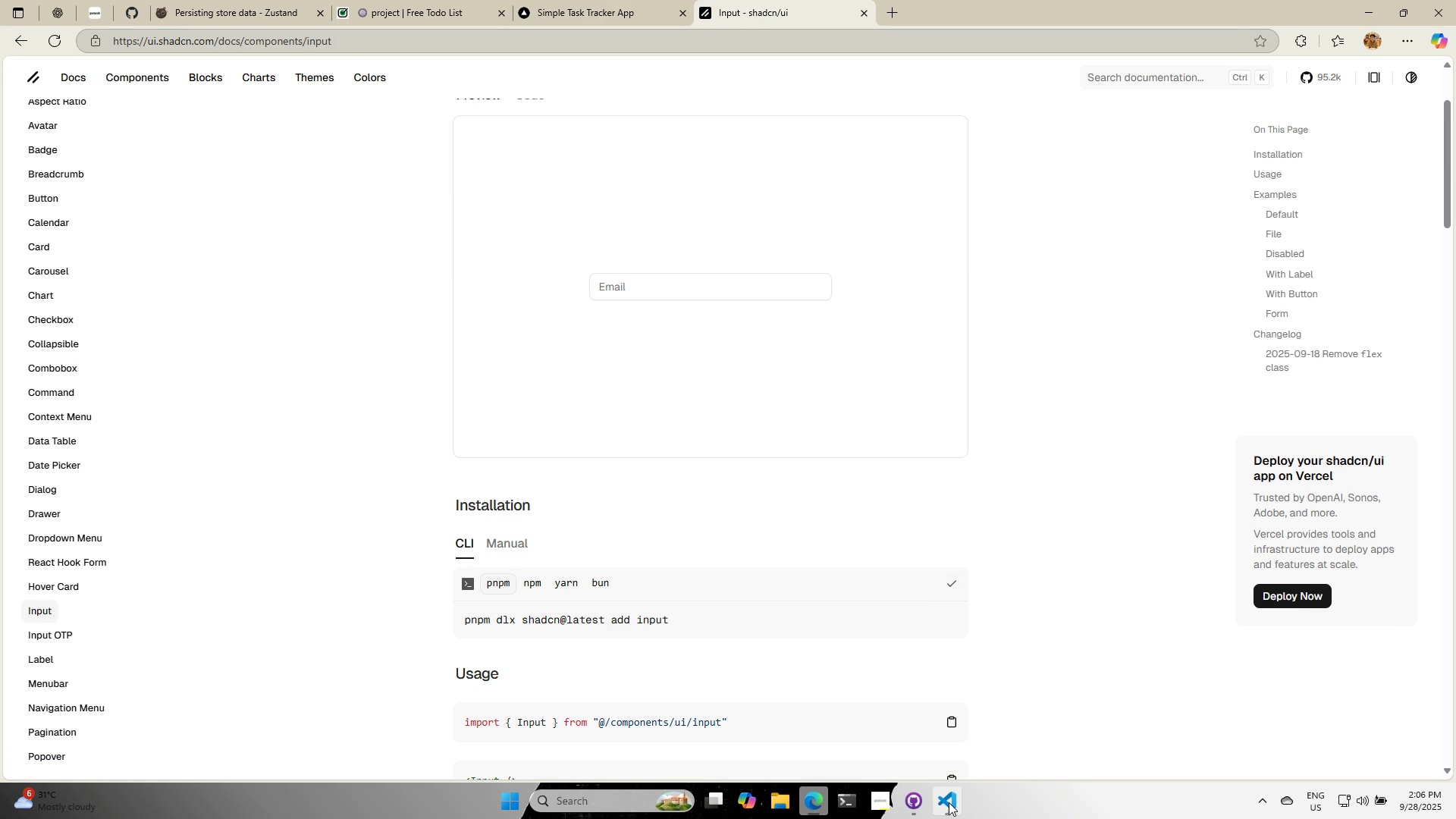 
left_click([949, 802])
 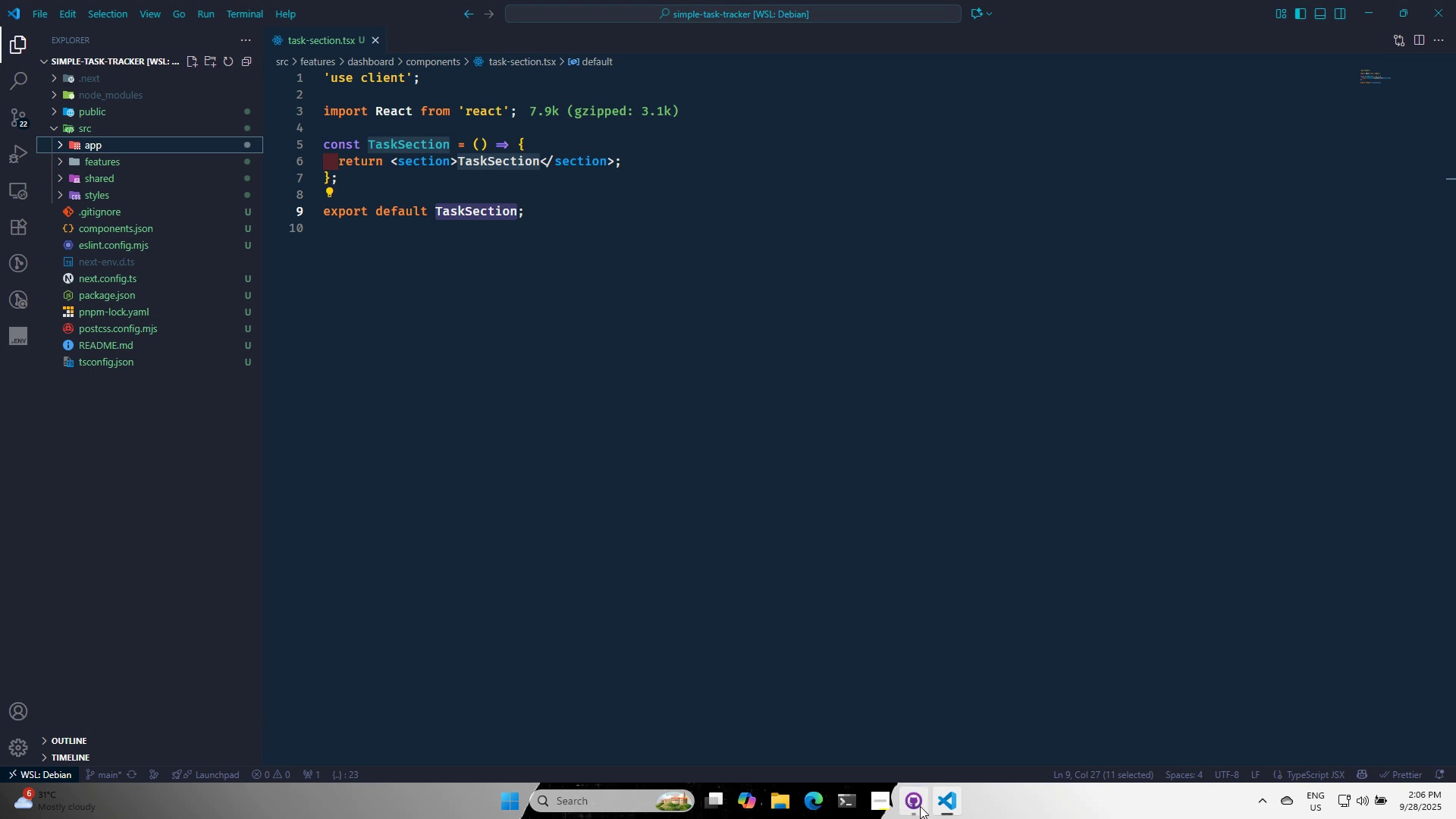 
left_click([846, 799])
 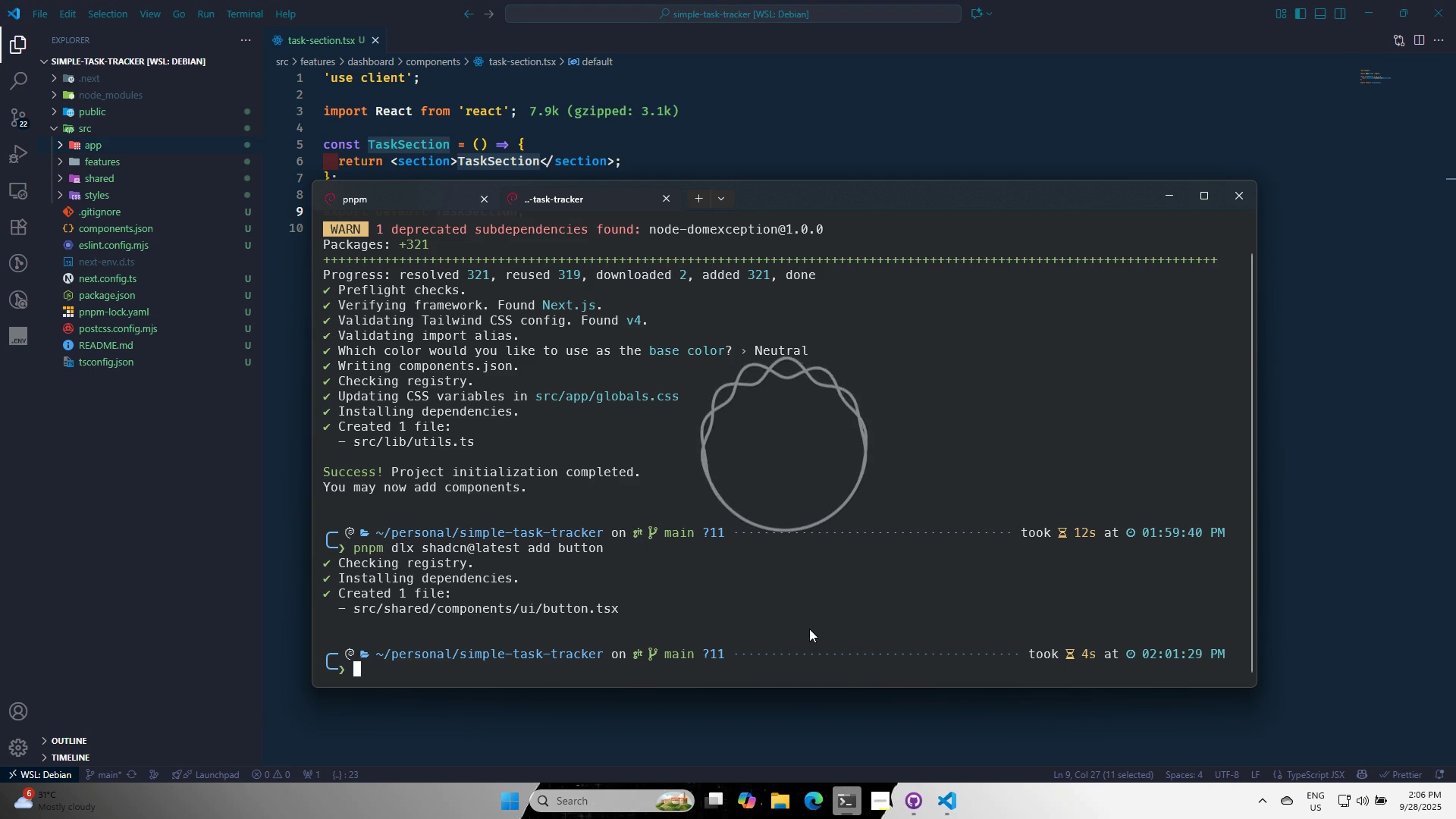 
type(clear)
 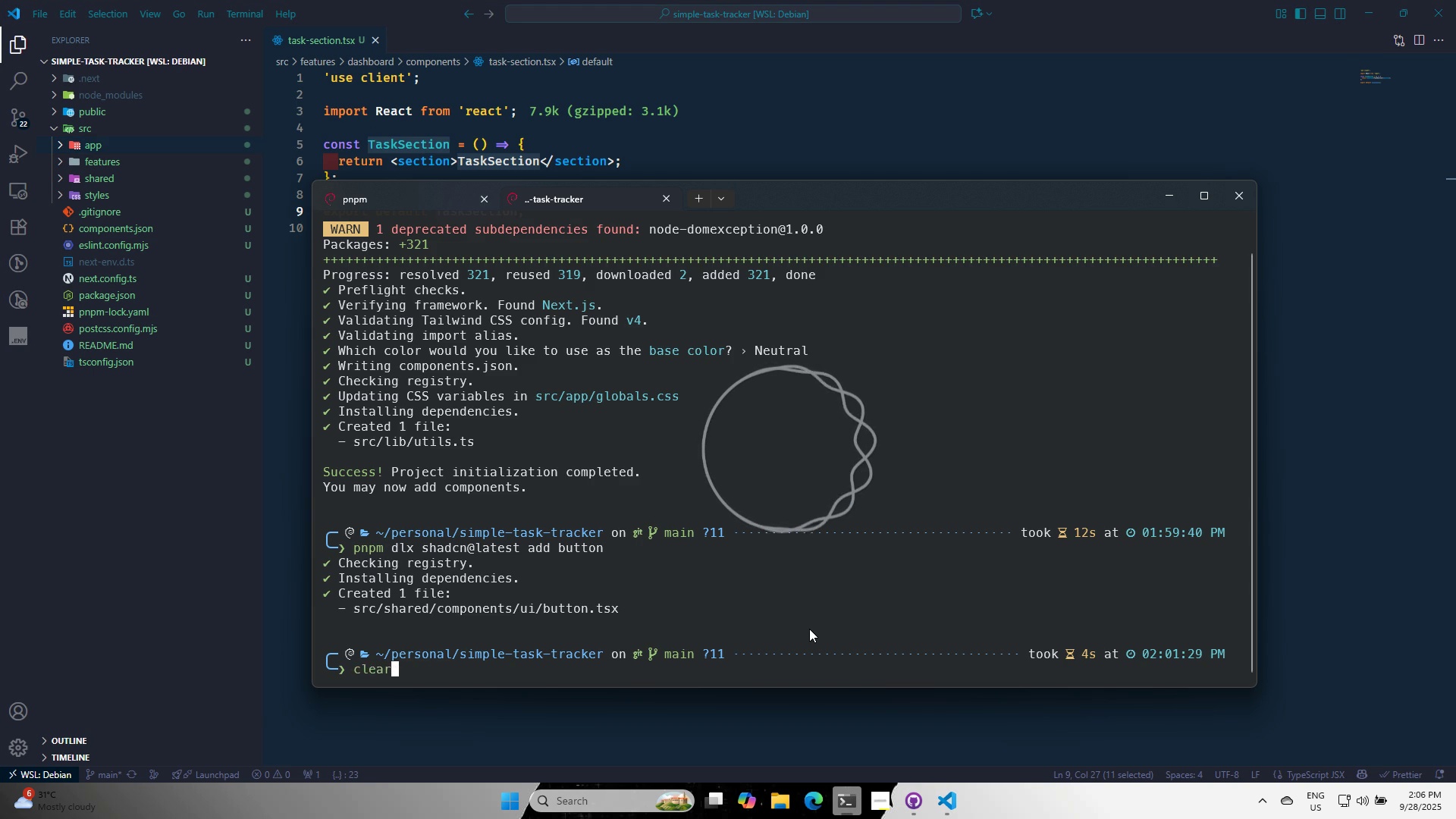 
key(Enter)